 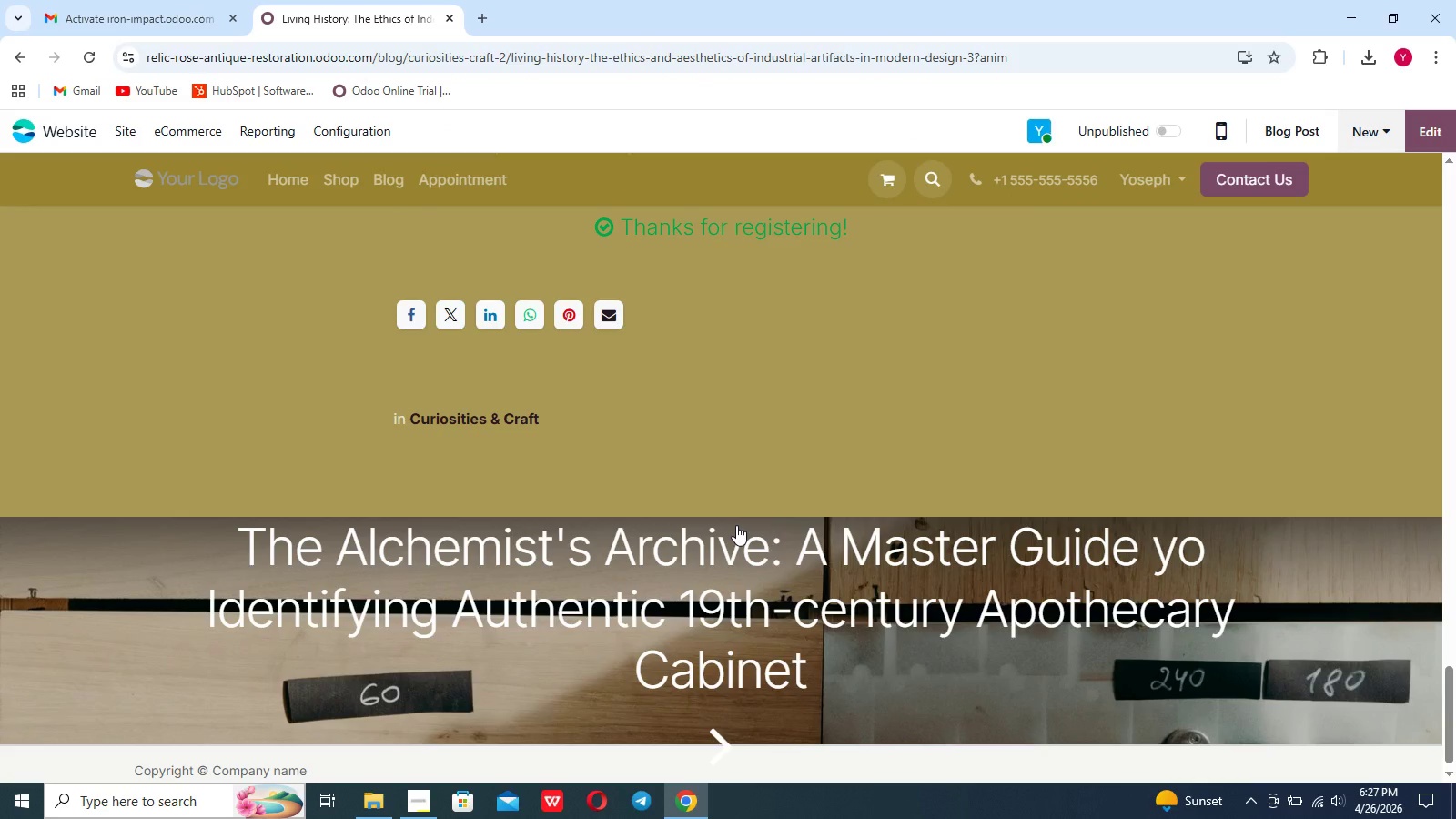 
left_click([1159, 136])
 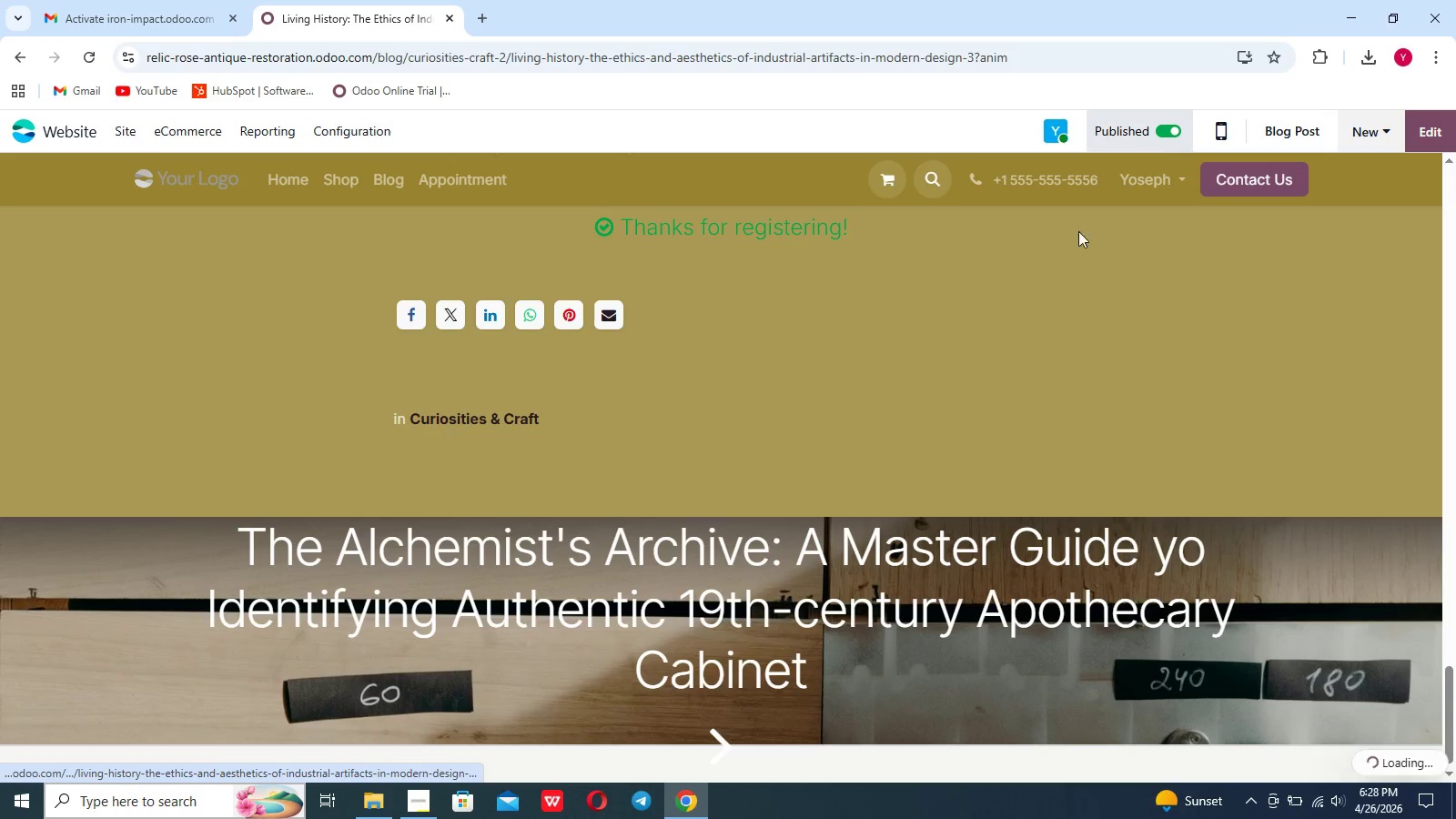 
scroll: coordinate [939, 393], scroll_direction: down, amount: 18.0
 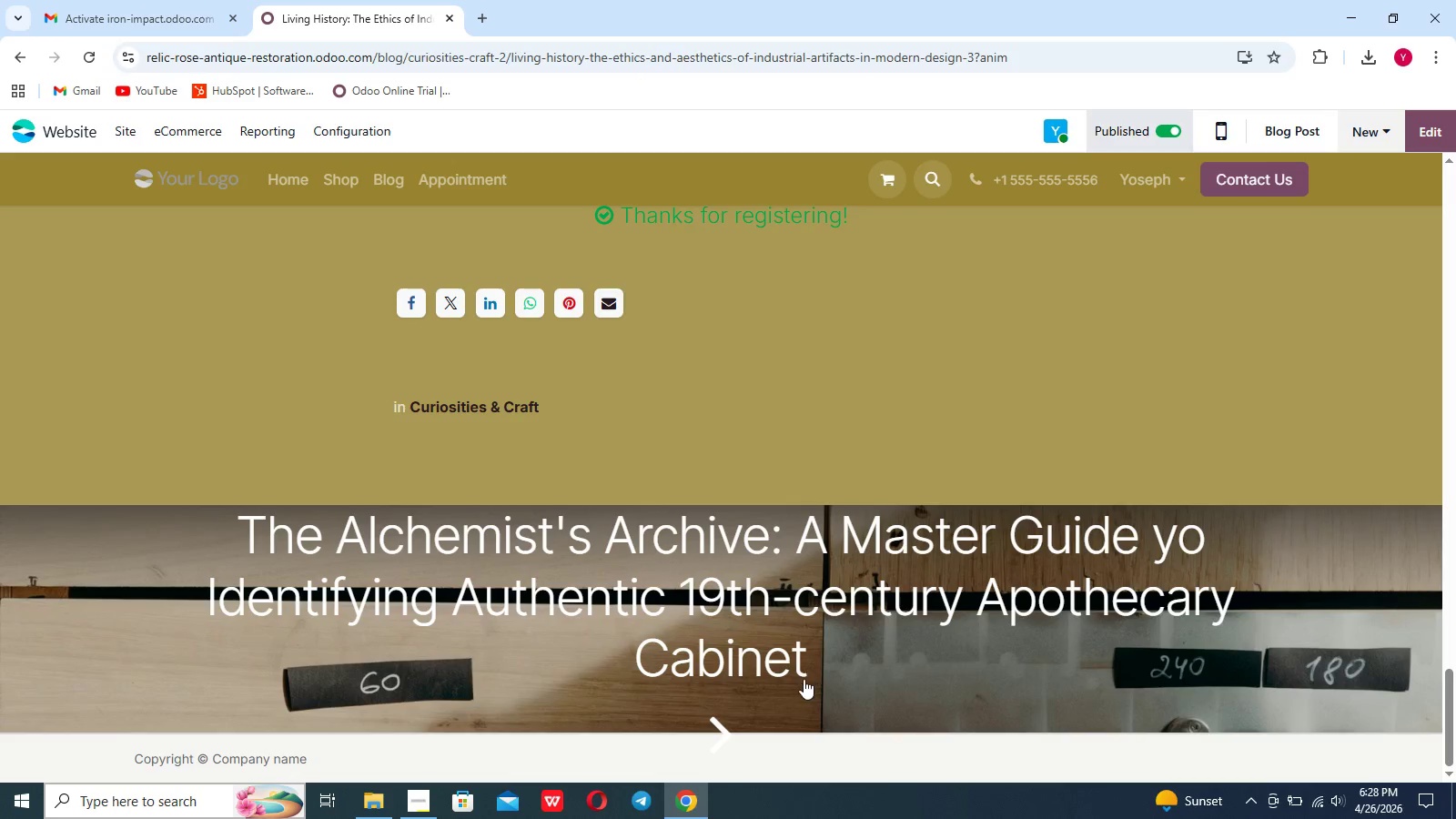 
left_click([804, 679])
 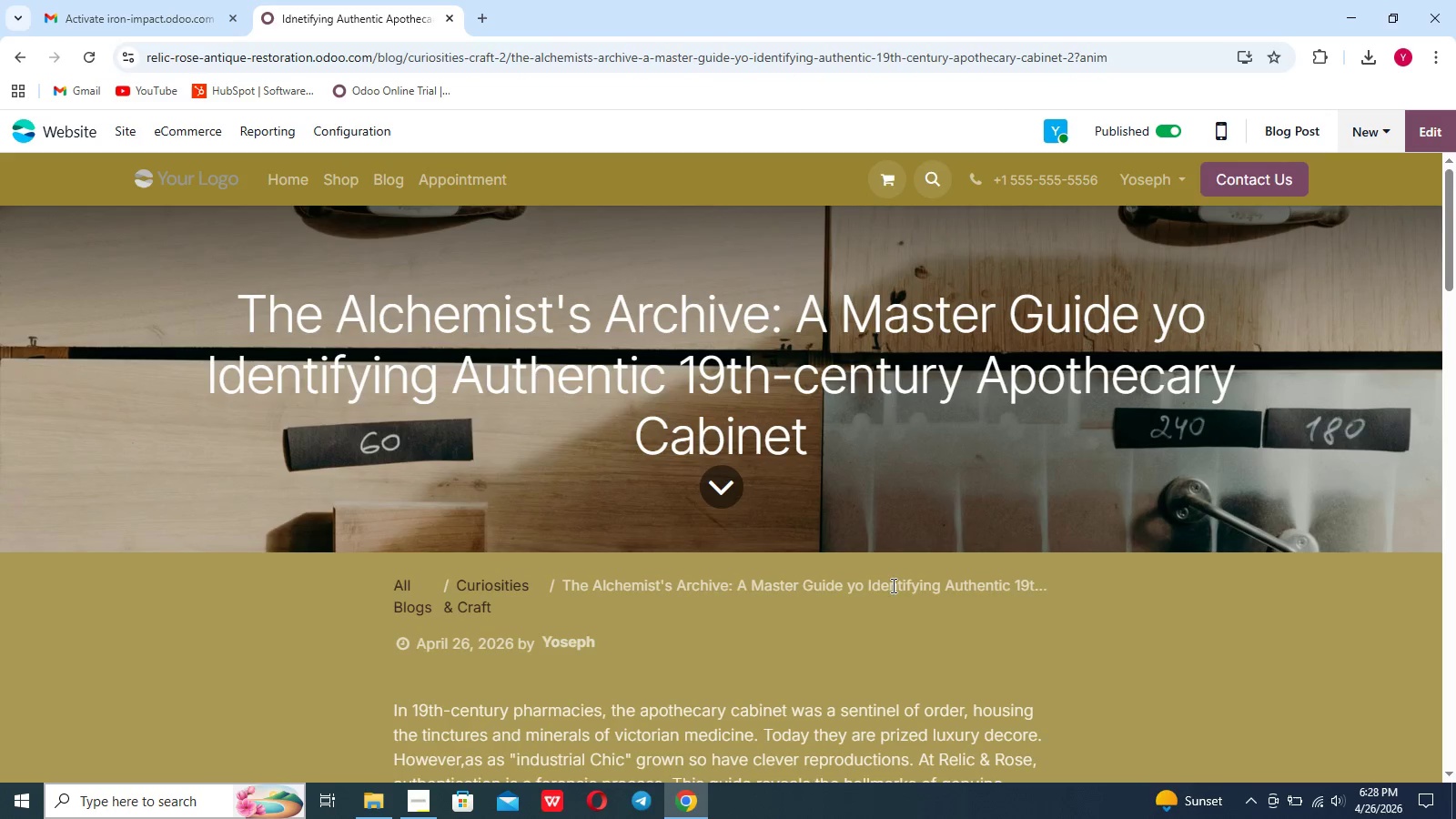 
scroll: coordinate [1019, 500], scroll_direction: down, amount: 91.0
 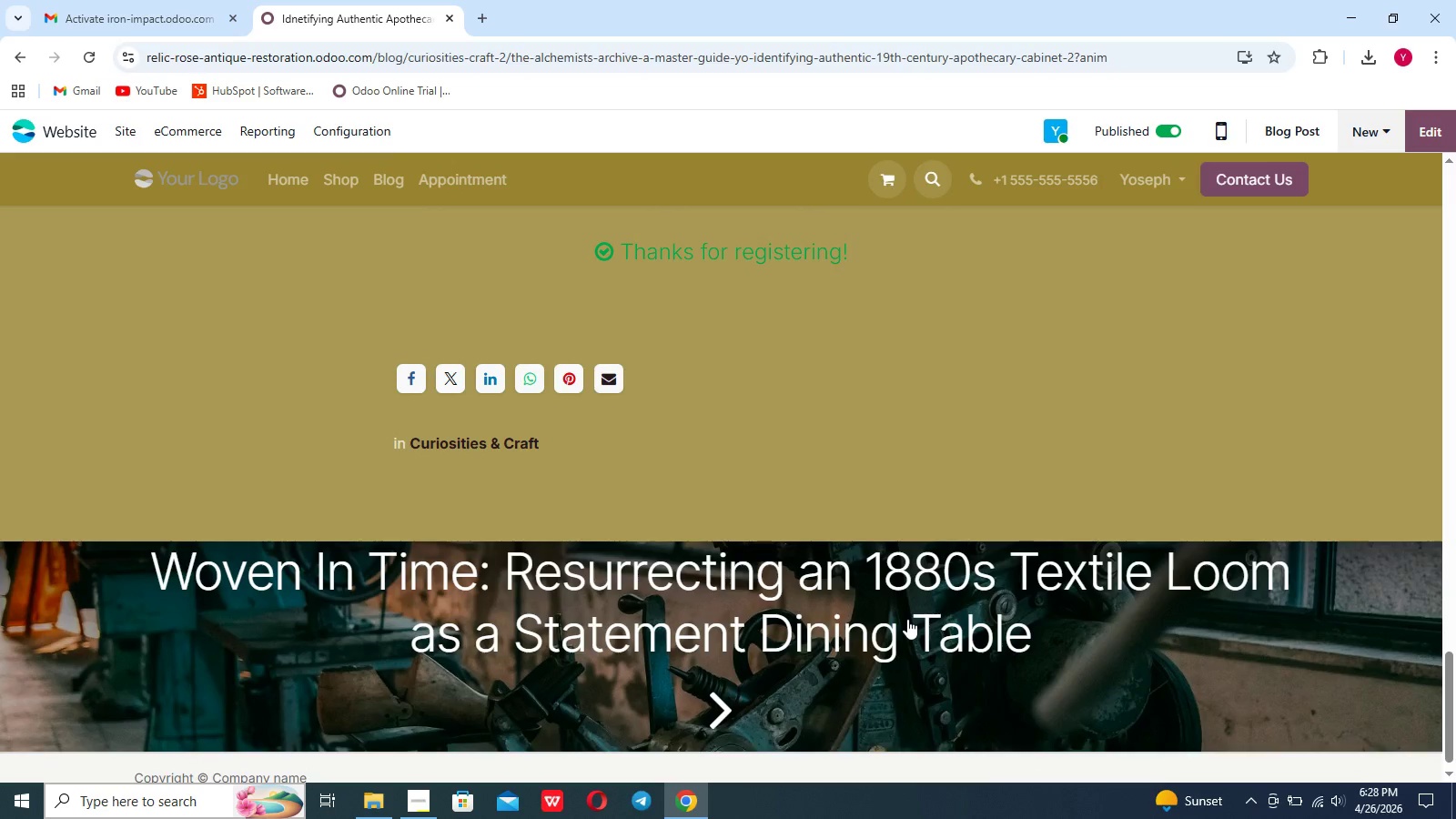 
left_click([907, 620])
 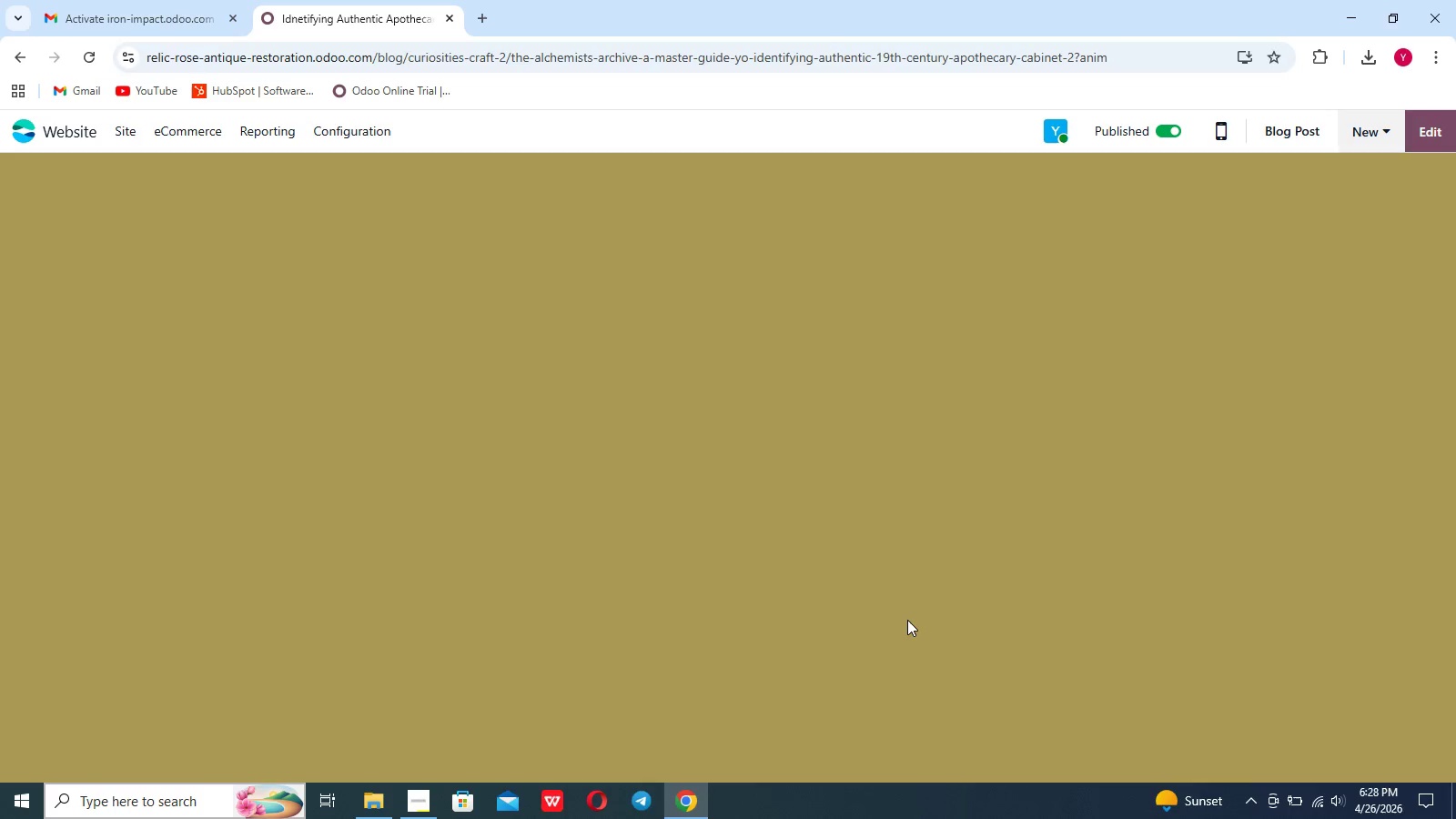 
scroll: coordinate [907, 620], scroll_direction: down, amount: 8.0
 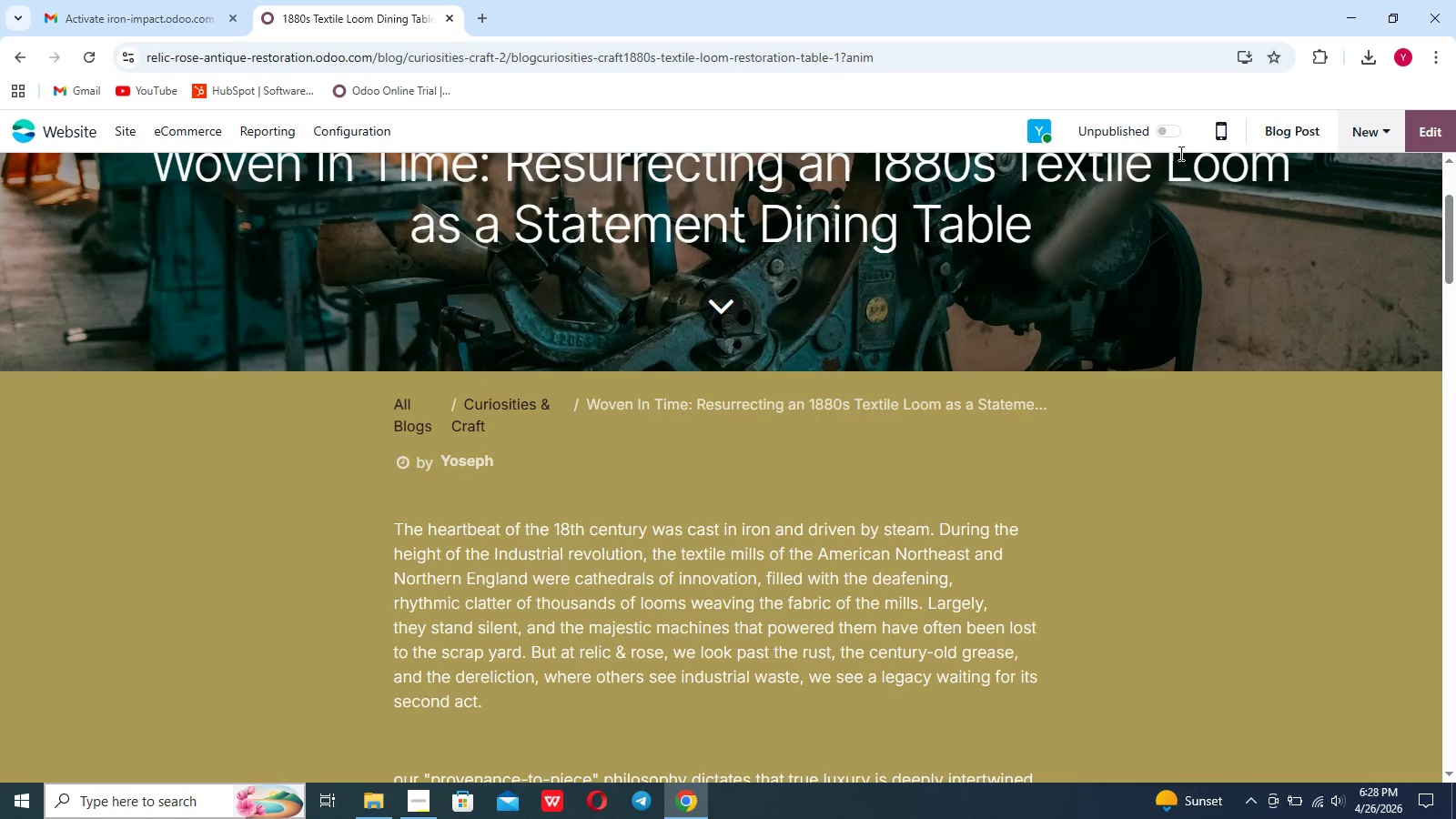 
left_click([1168, 140])
 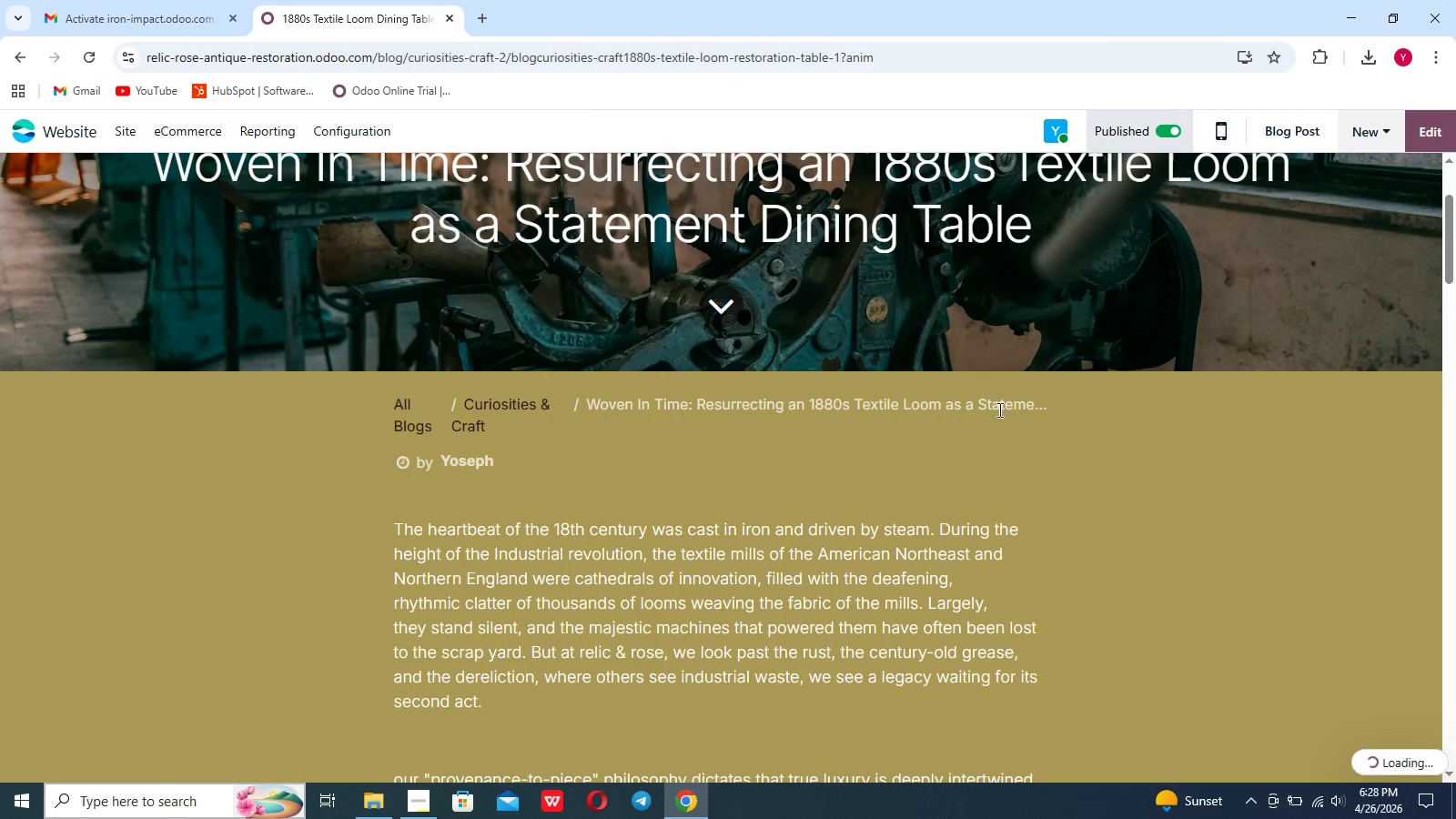 
scroll: coordinate [973, 468], scroll_direction: down, amount: 122.0
 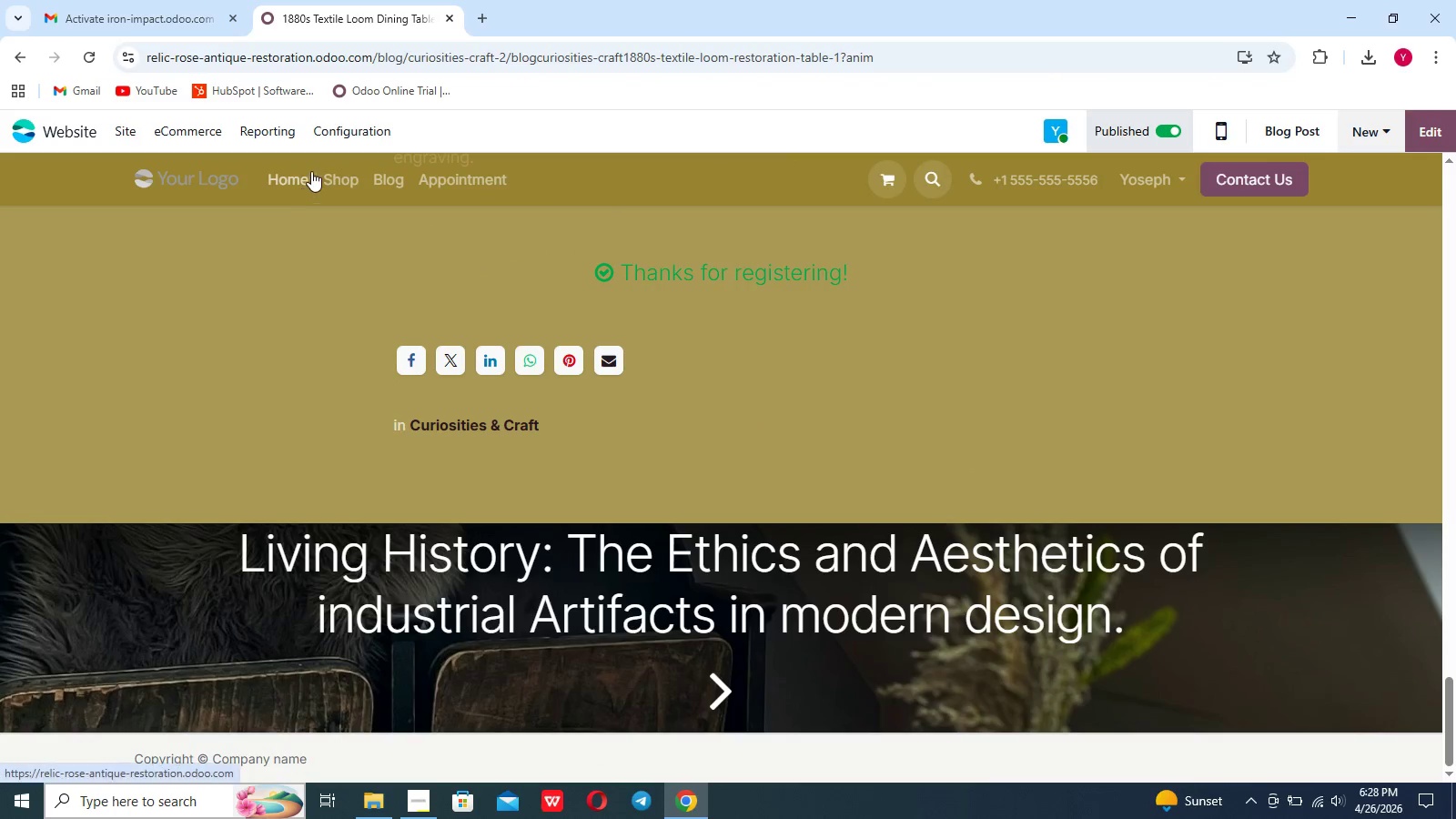 
left_click([331, 171])
 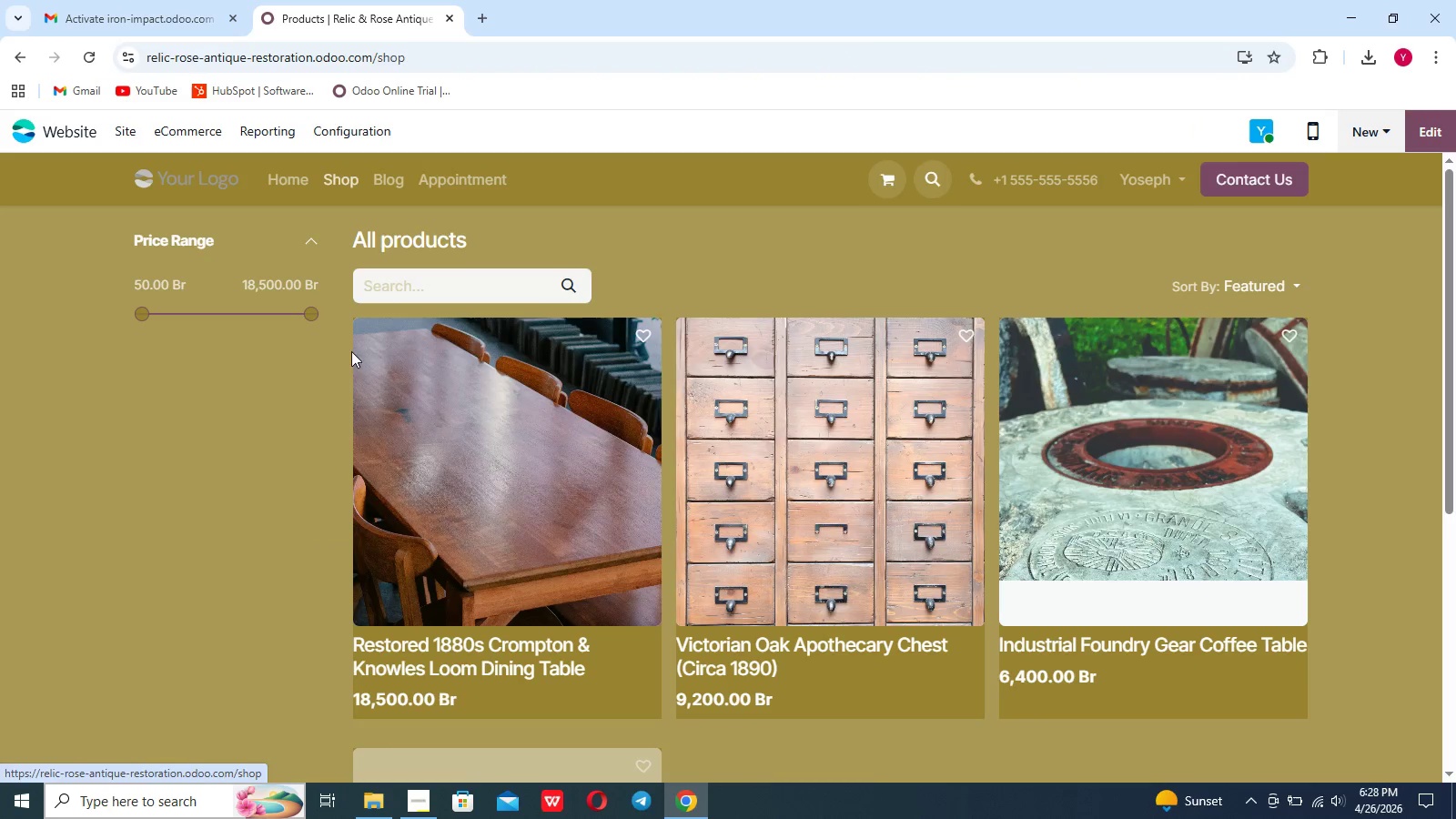 
scroll: coordinate [254, 541], scroll_direction: down, amount: 21.0
 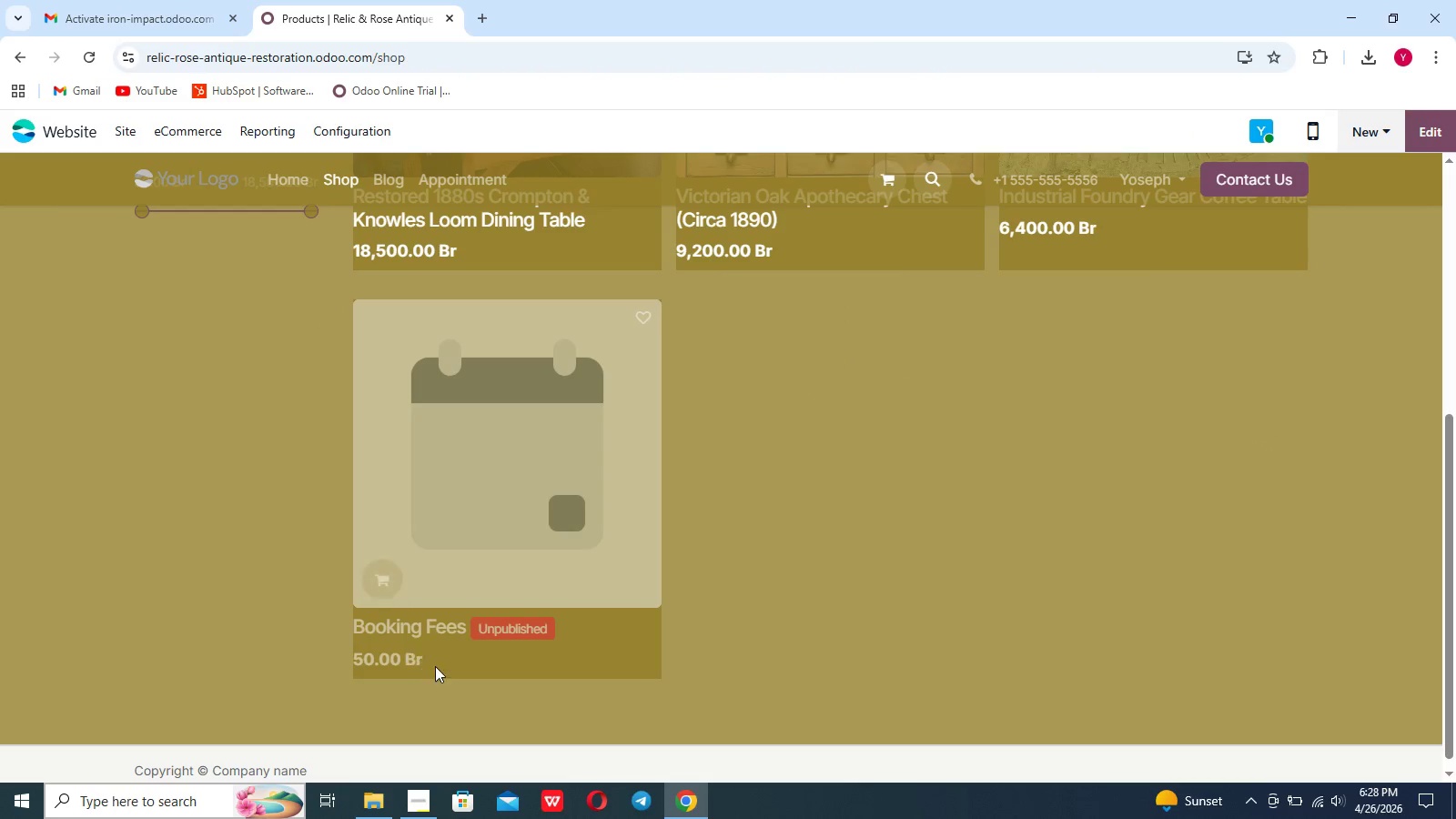 
left_click([442, 670])
 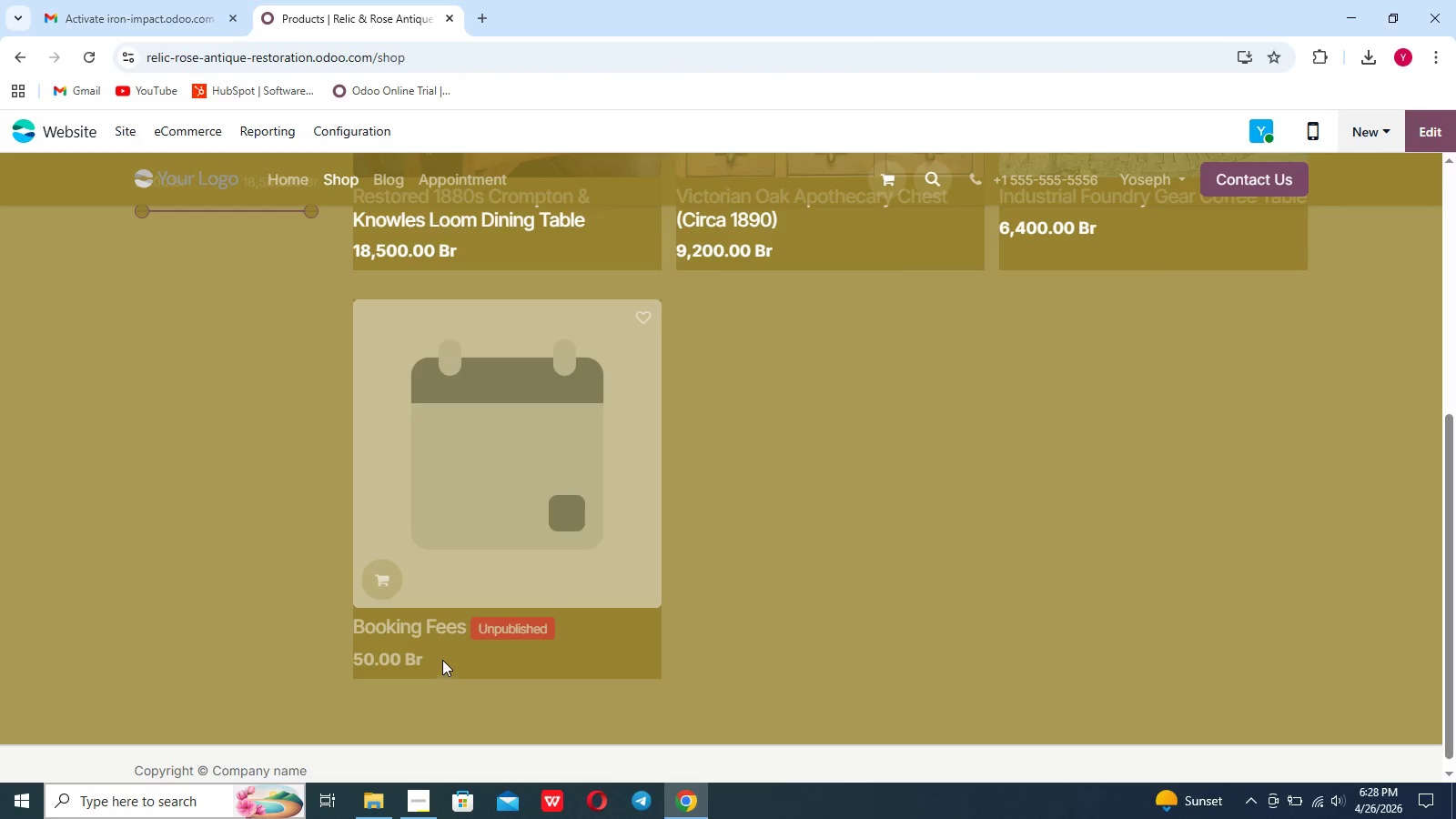 
left_click([442, 654])
 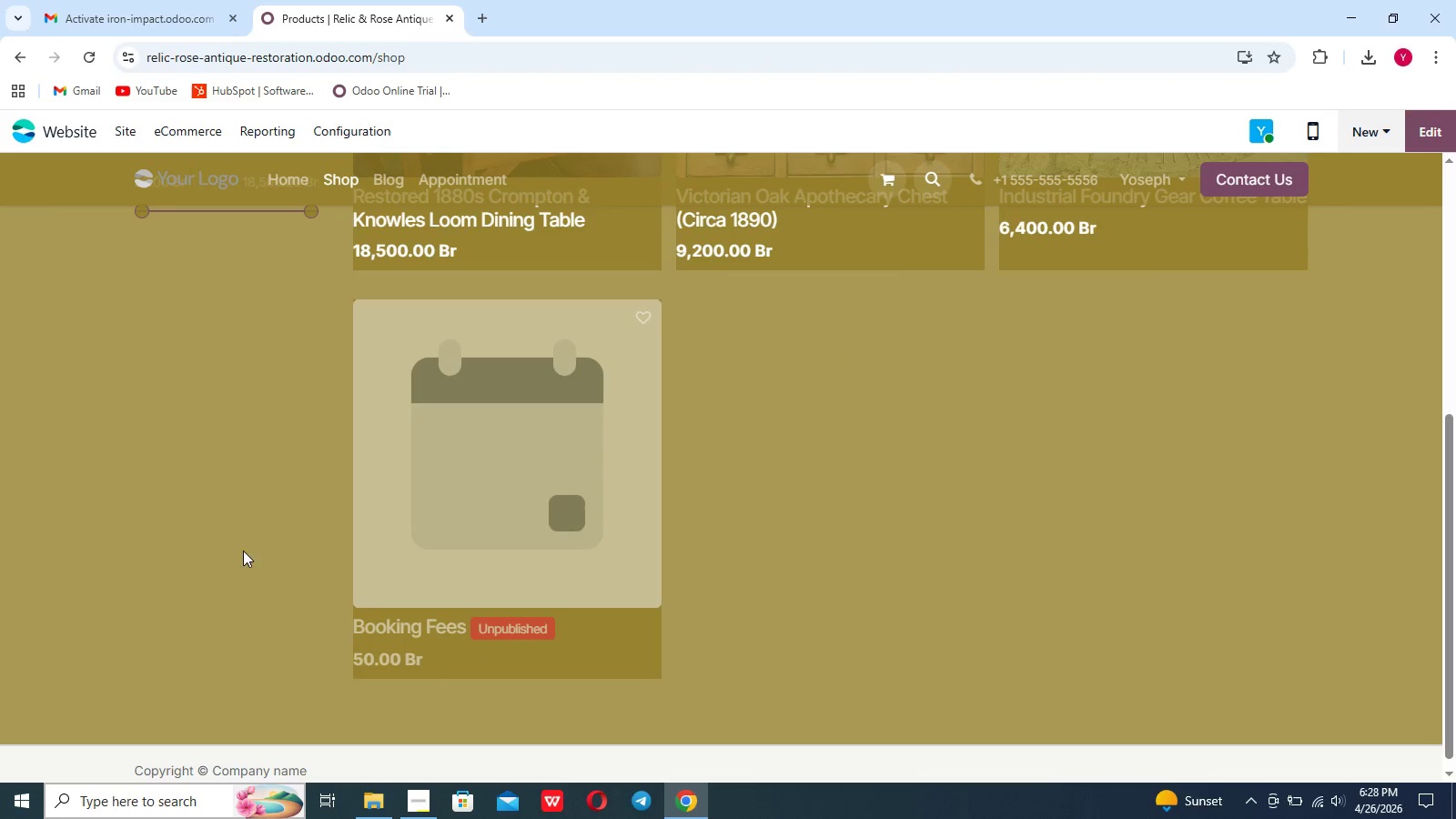 
scroll: coordinate [249, 544], scroll_direction: up, amount: 15.0
 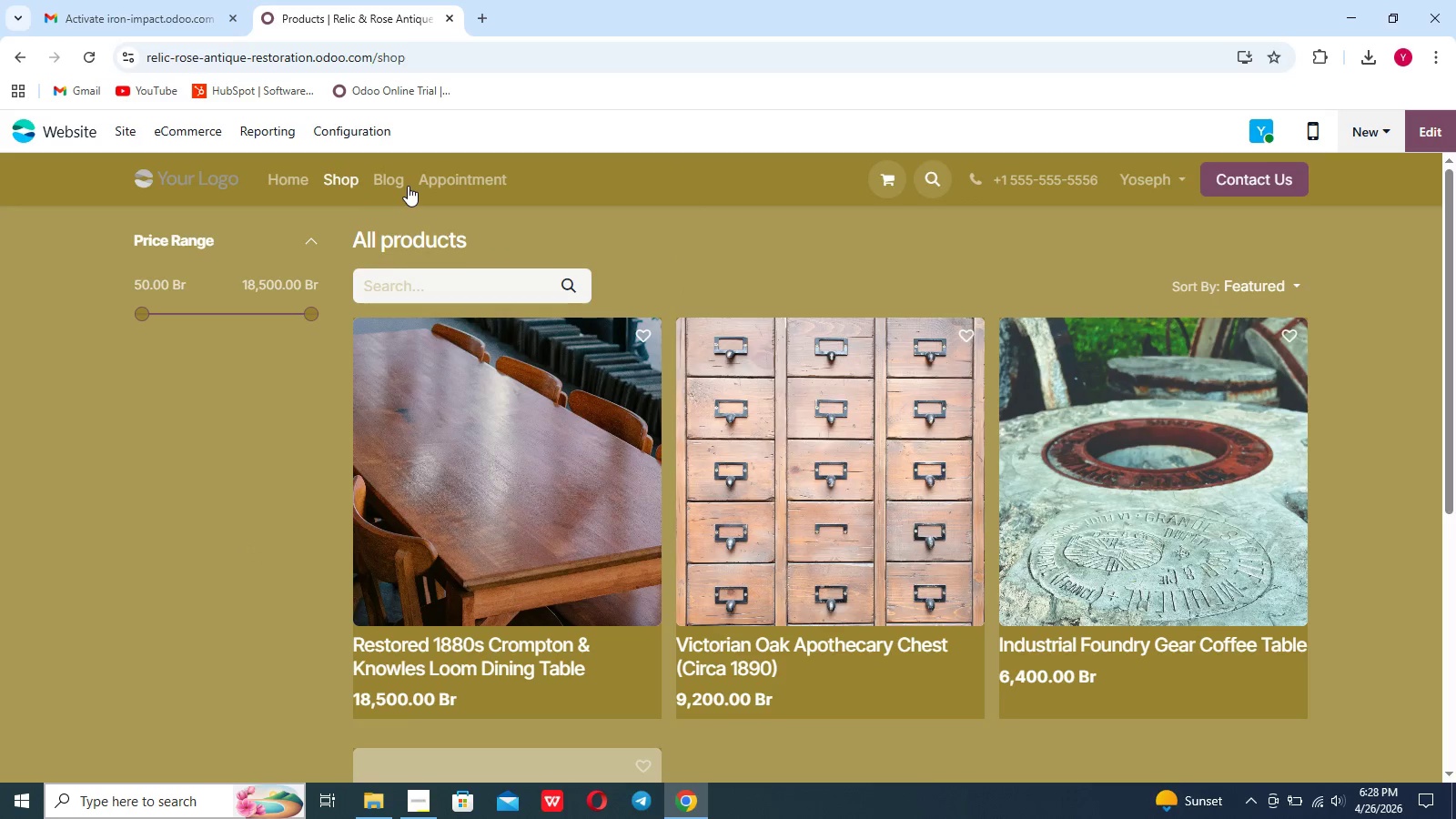 
left_click([404, 184])
 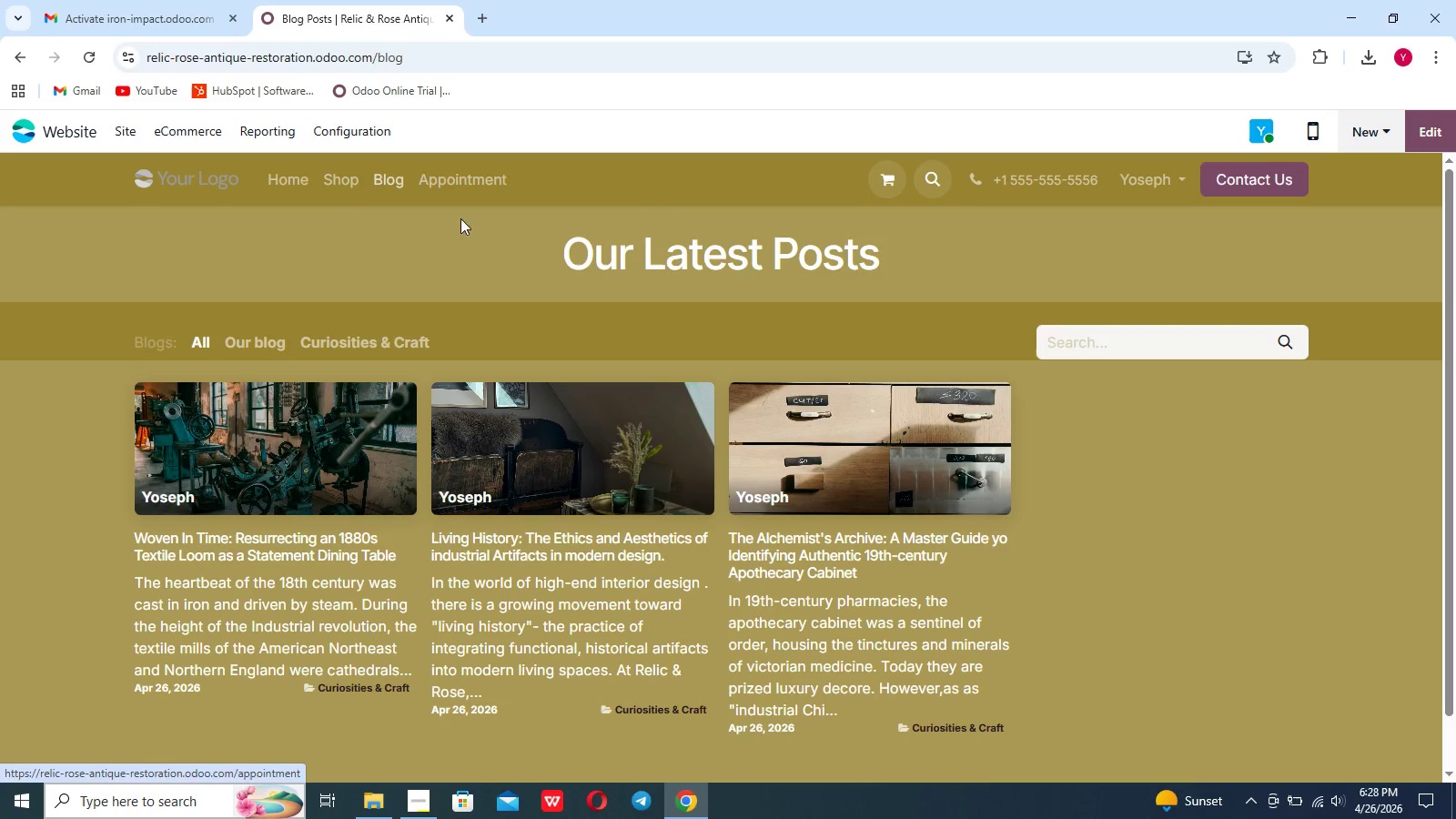 
left_click([1115, 521])
 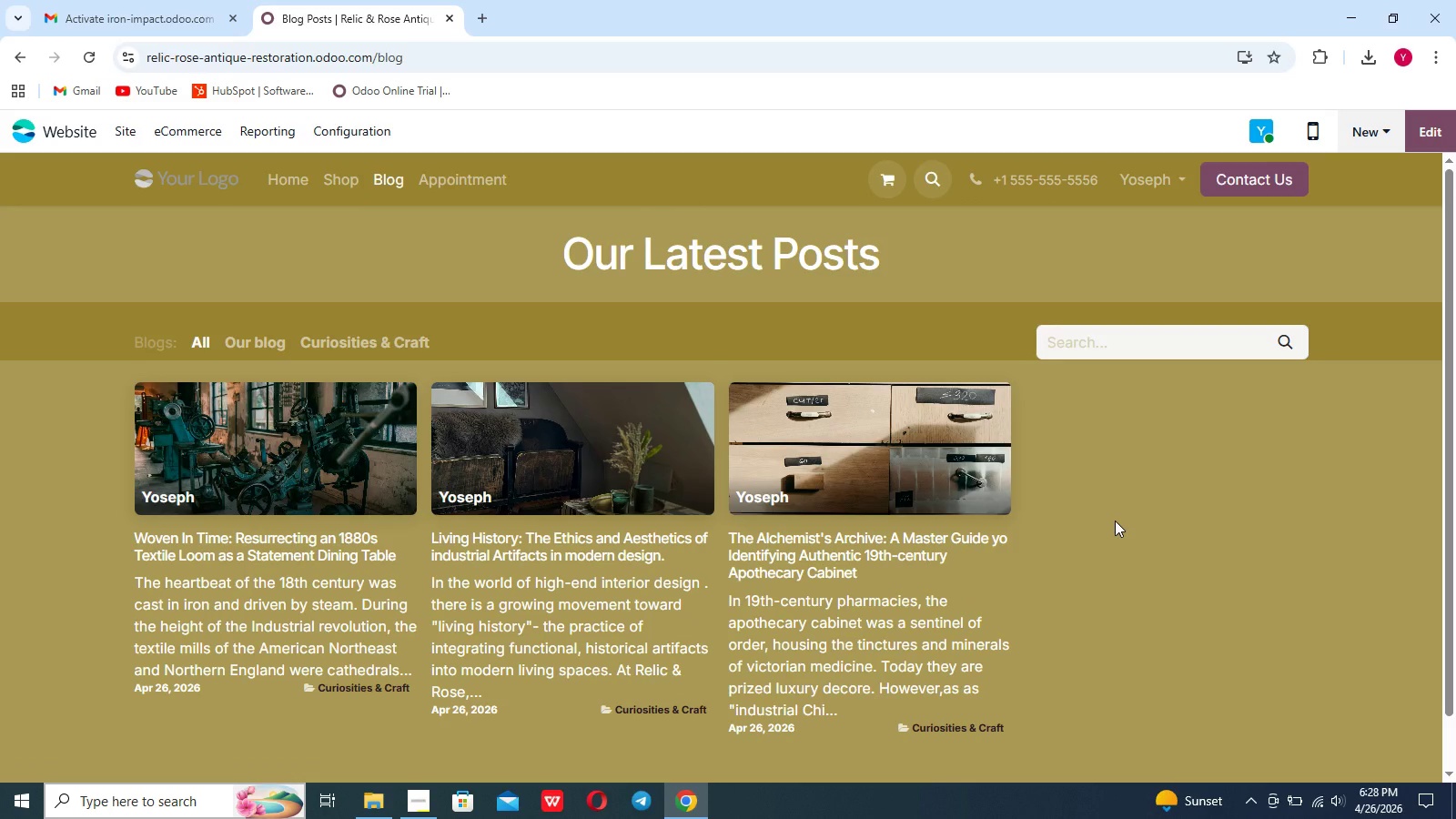 
wait(6.86)
 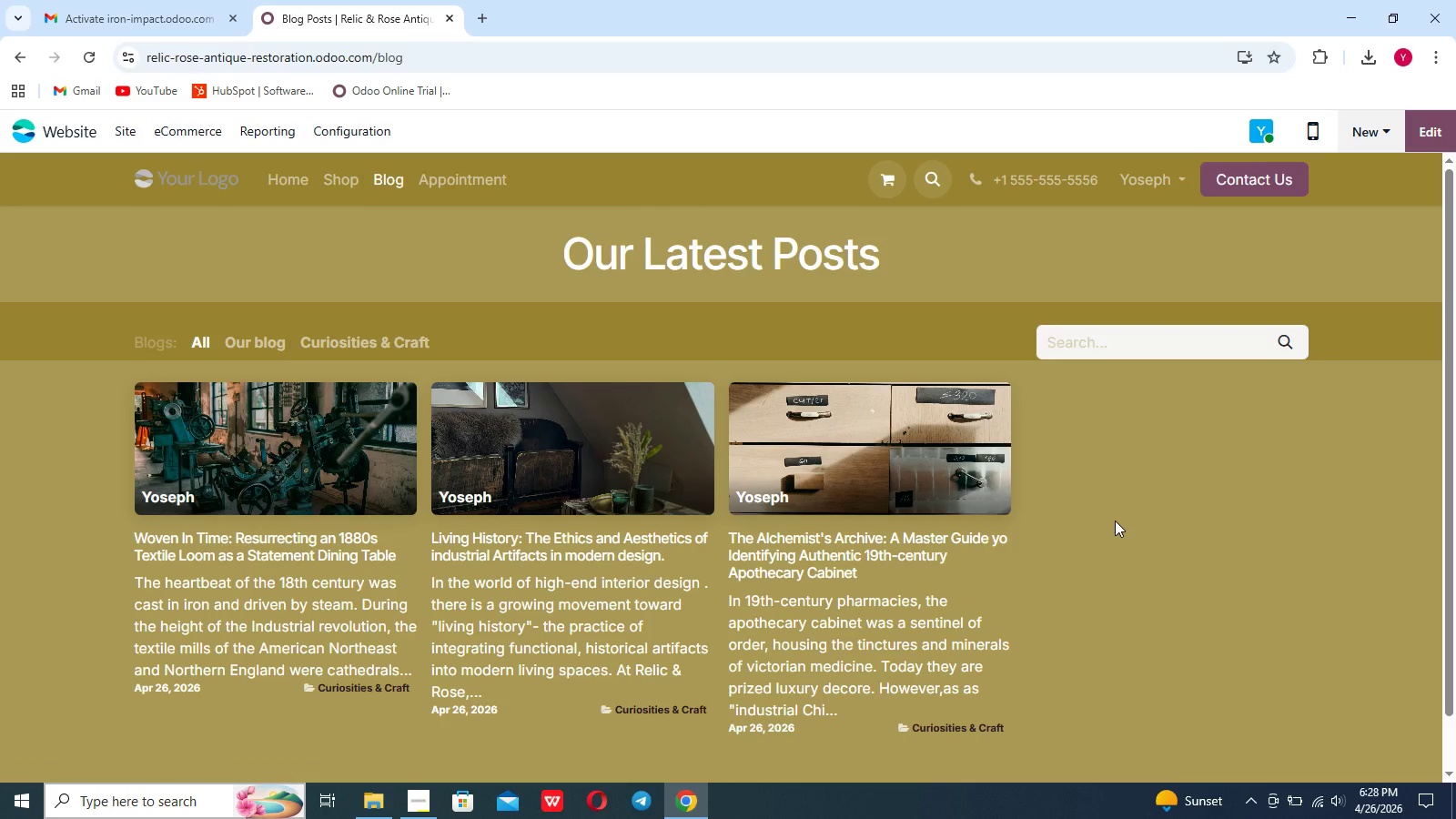 
scroll: coordinate [1124, 528], scroll_direction: down, amount: 7.0
 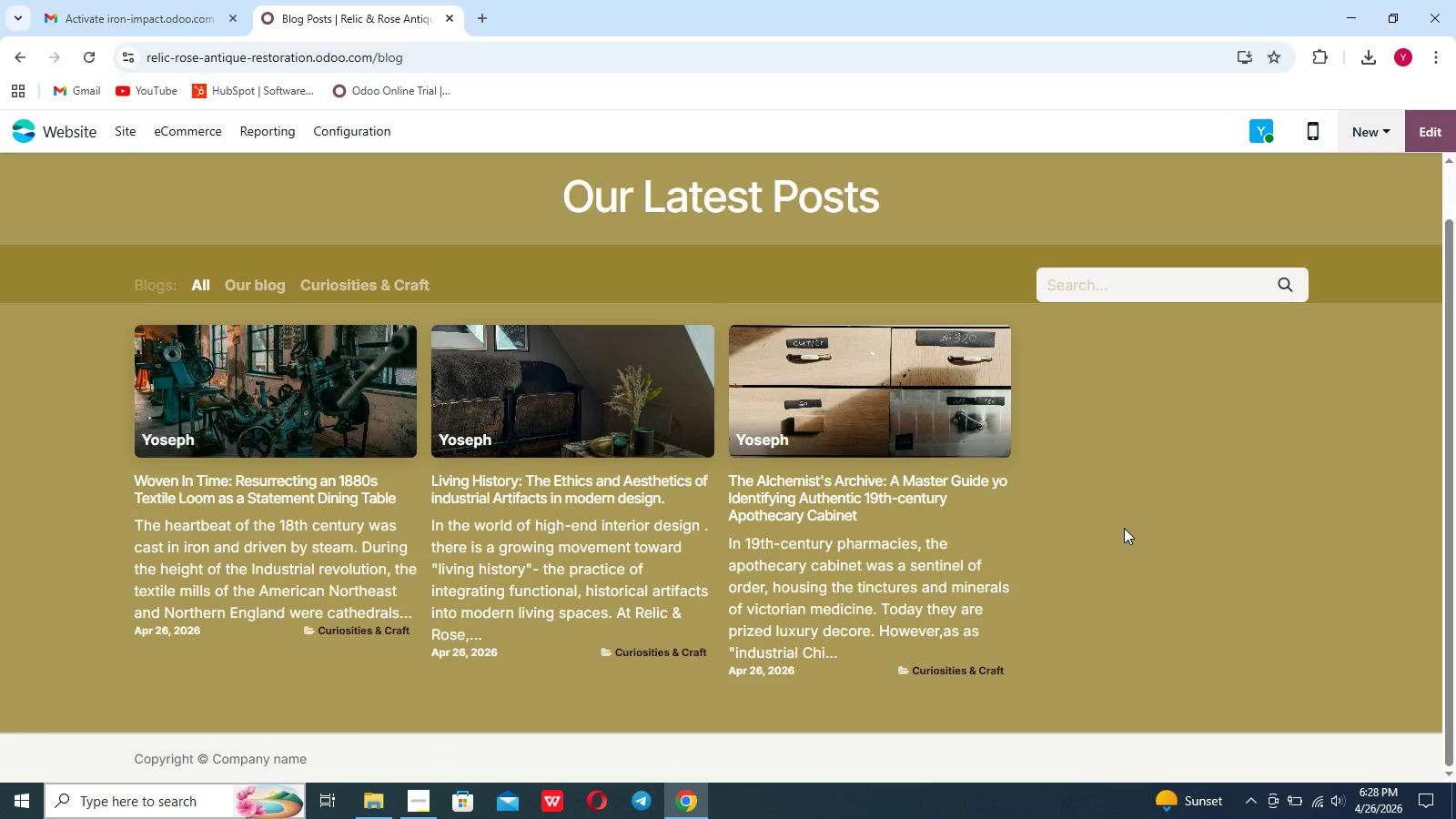 
scroll: coordinate [1124, 528], scroll_direction: up, amount: 1.0
 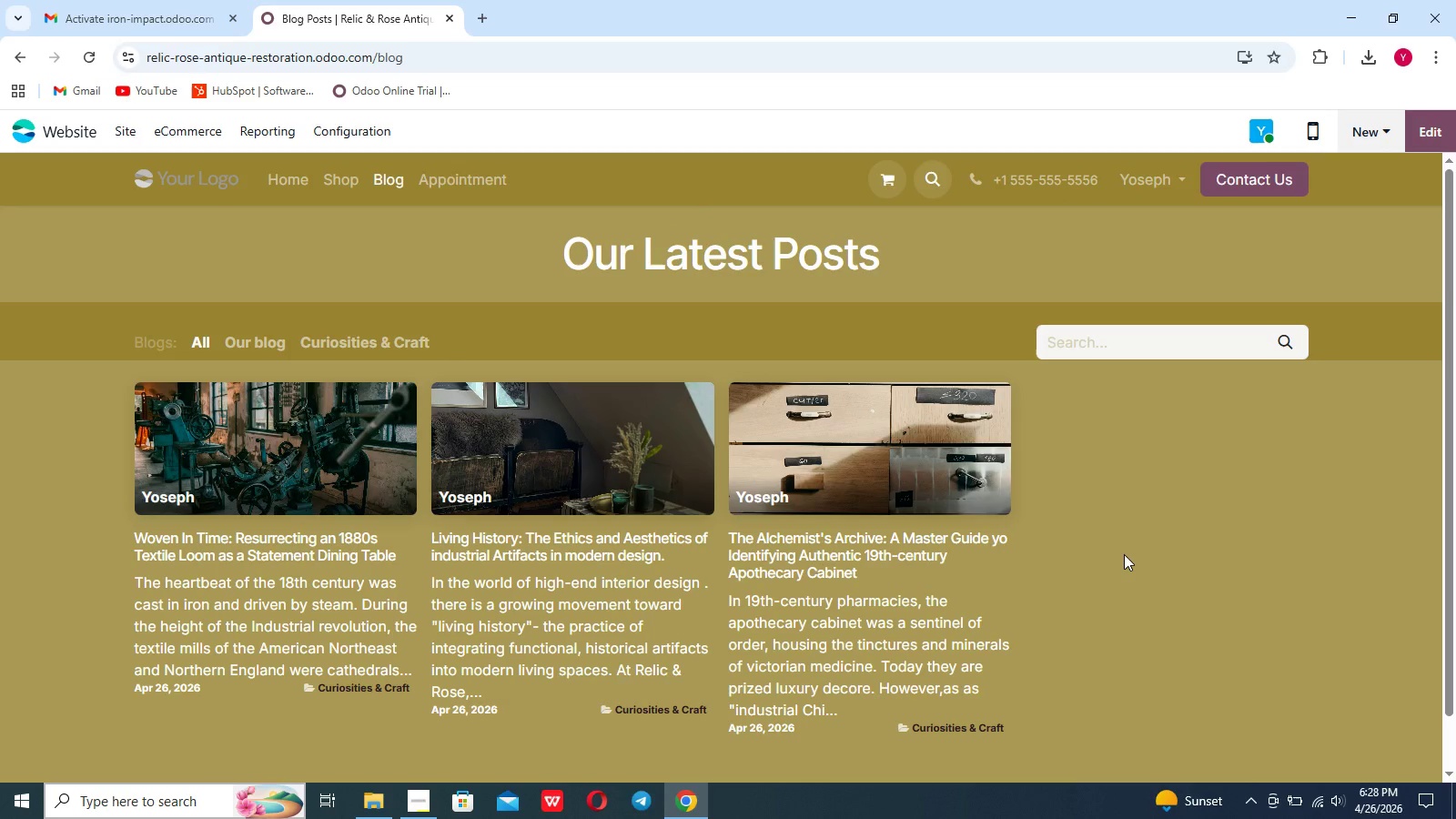 
scroll: coordinate [1124, 554], scroll_direction: none, amount: 0.0
 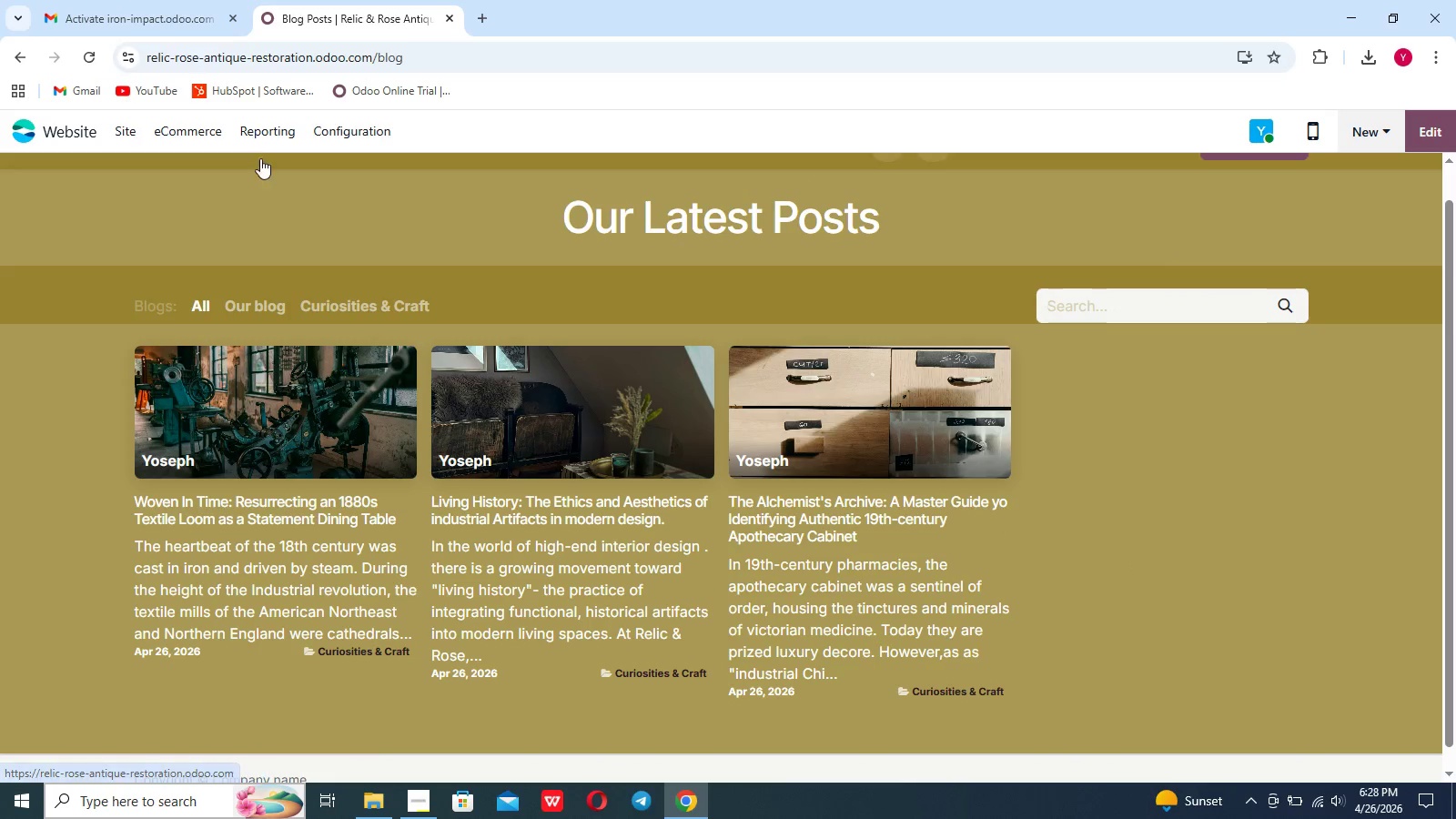 
left_click([123, 131])
 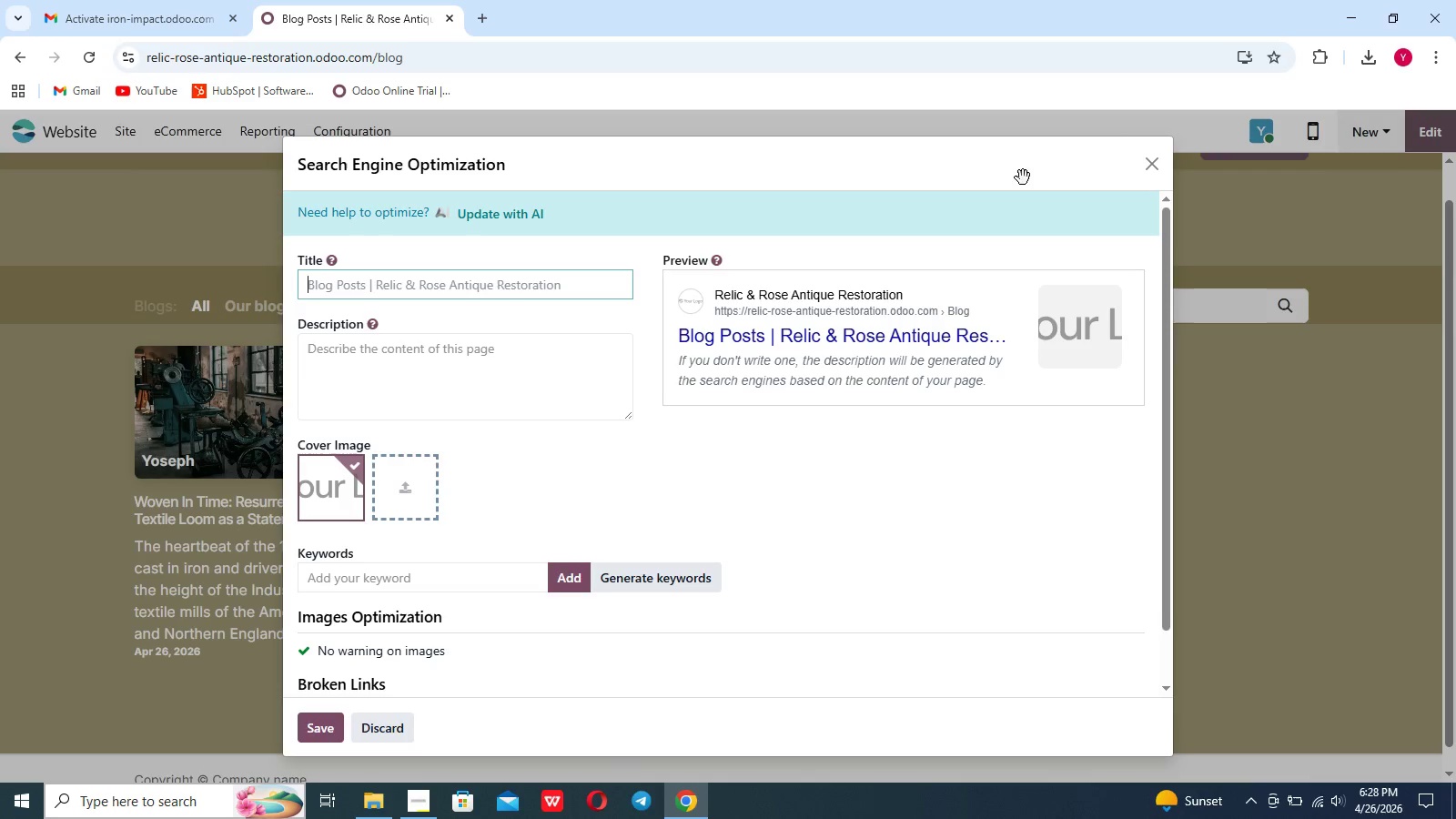 
wait(5.75)
 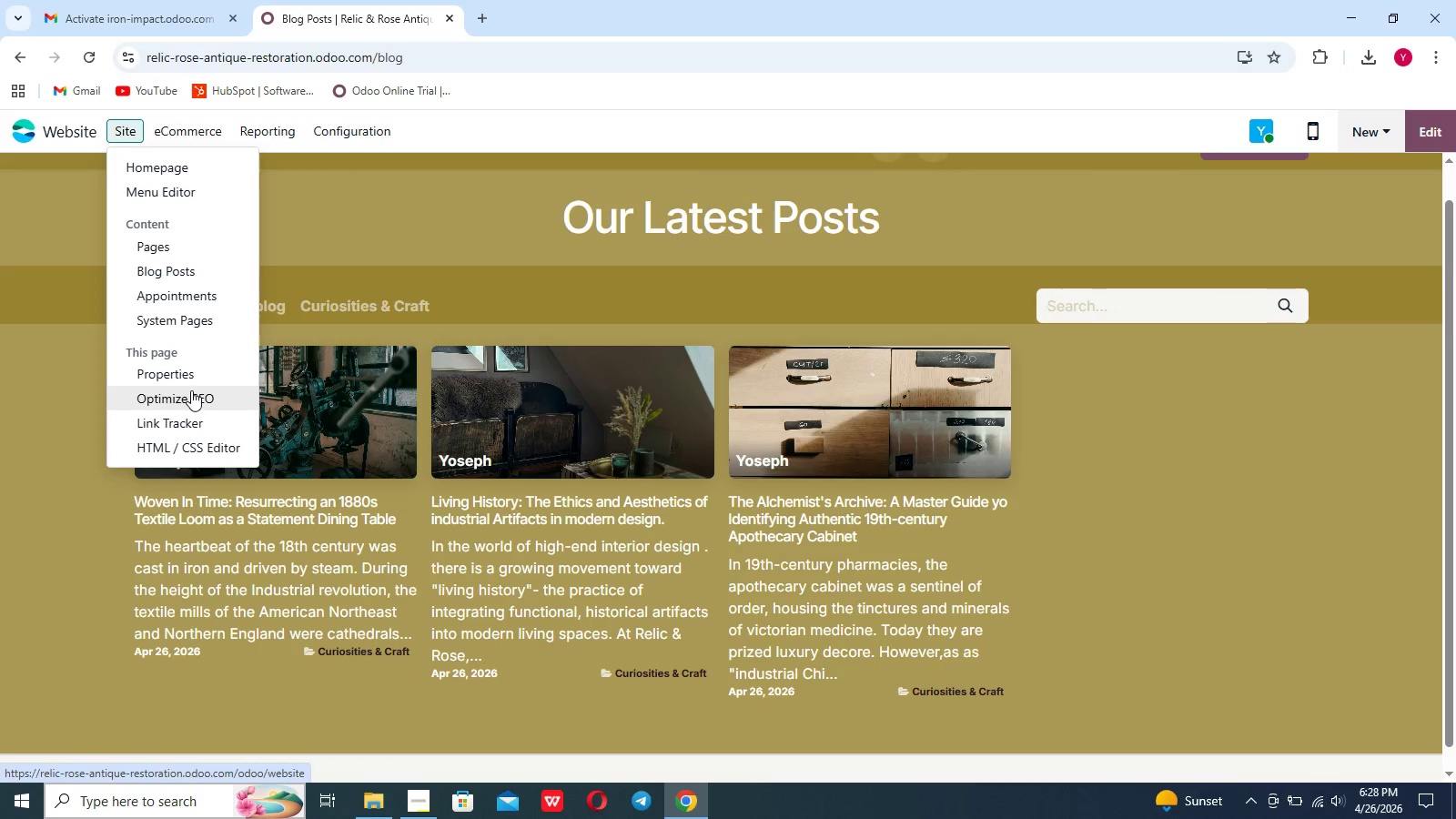 
left_click([1154, 162])
 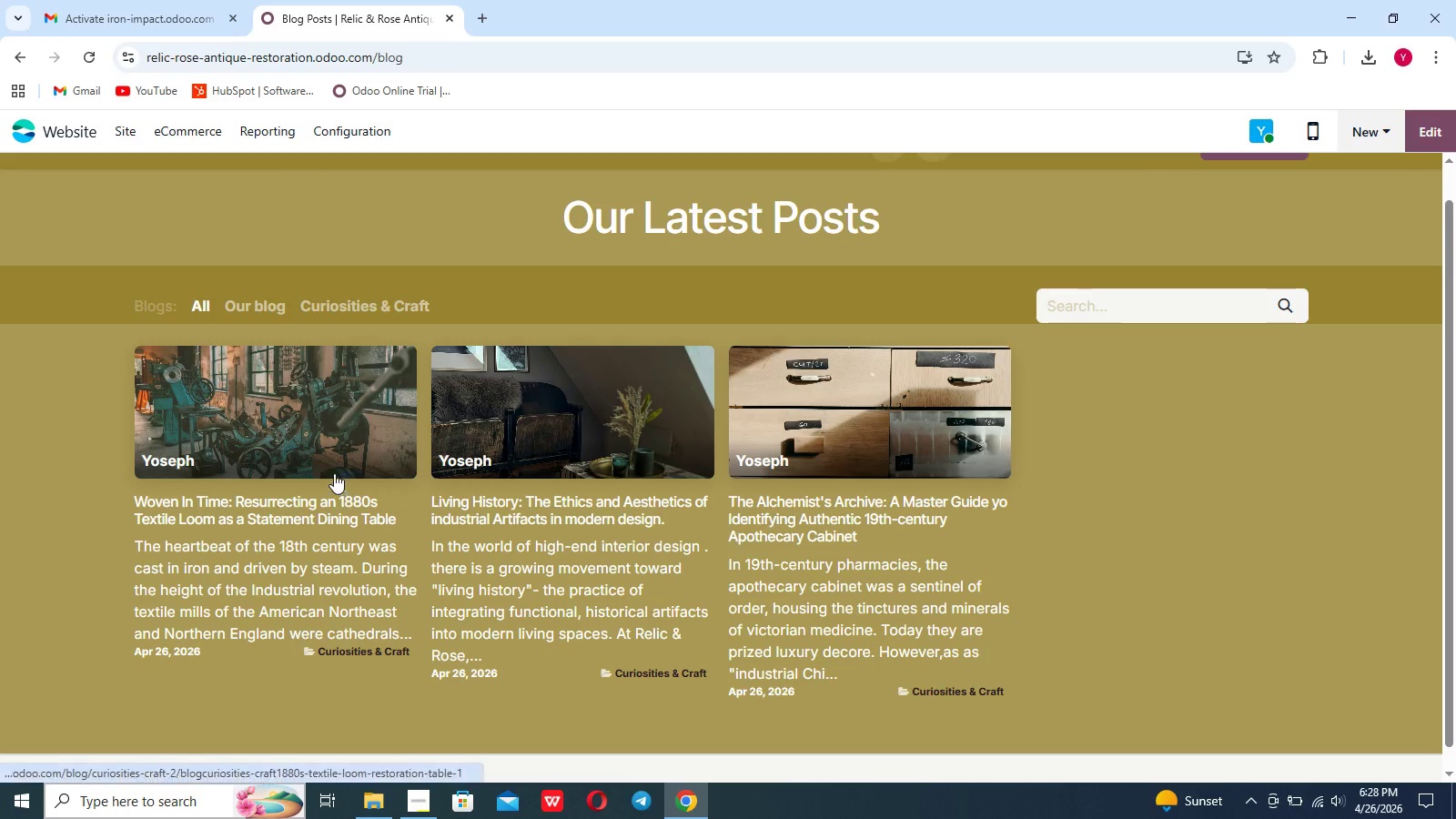 
left_click([315, 442])
 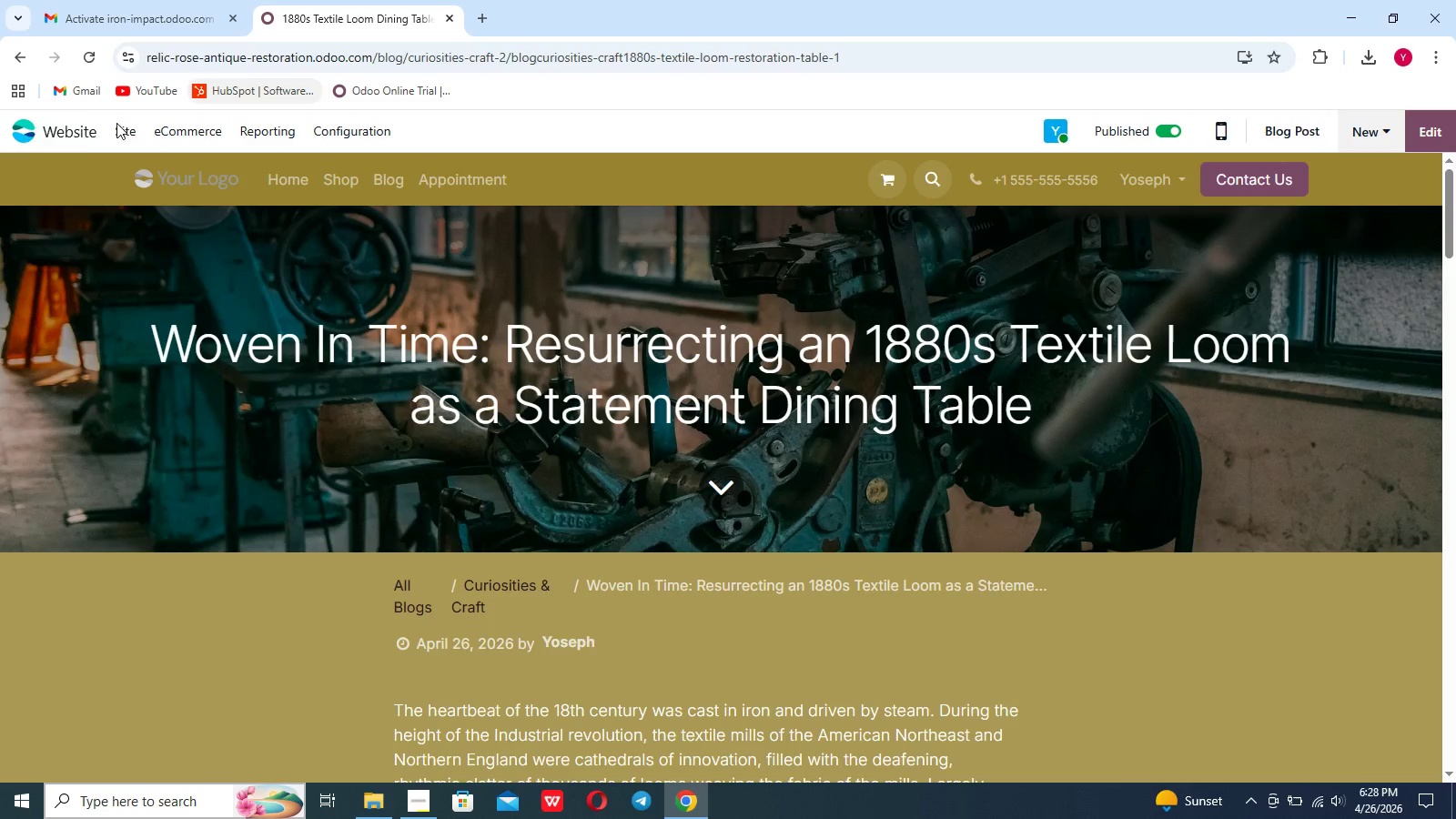 
left_click([116, 126])
 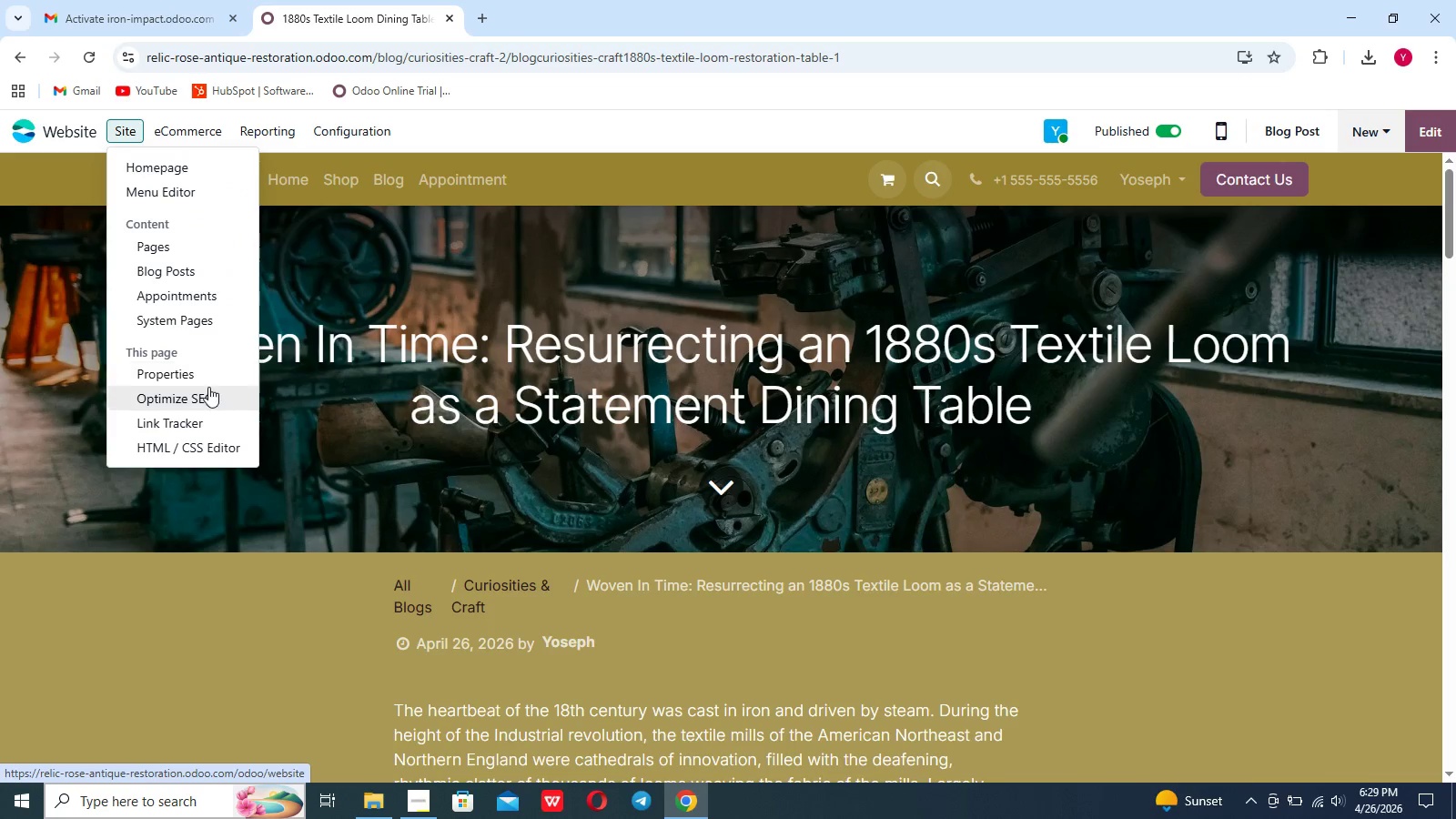 
left_click([209, 387])
 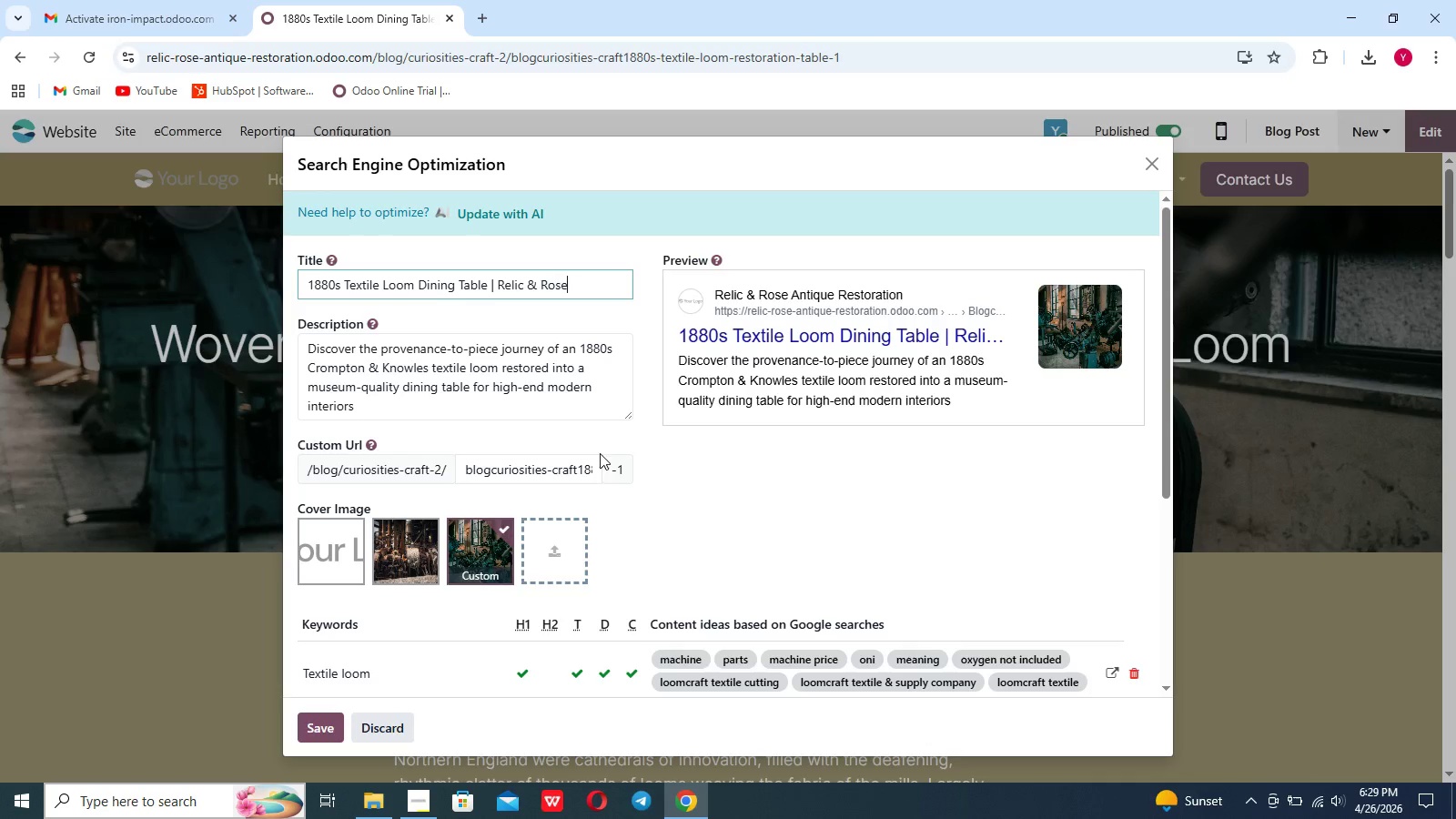 
scroll: coordinate [690, 497], scroll_direction: up, amount: 1.0
 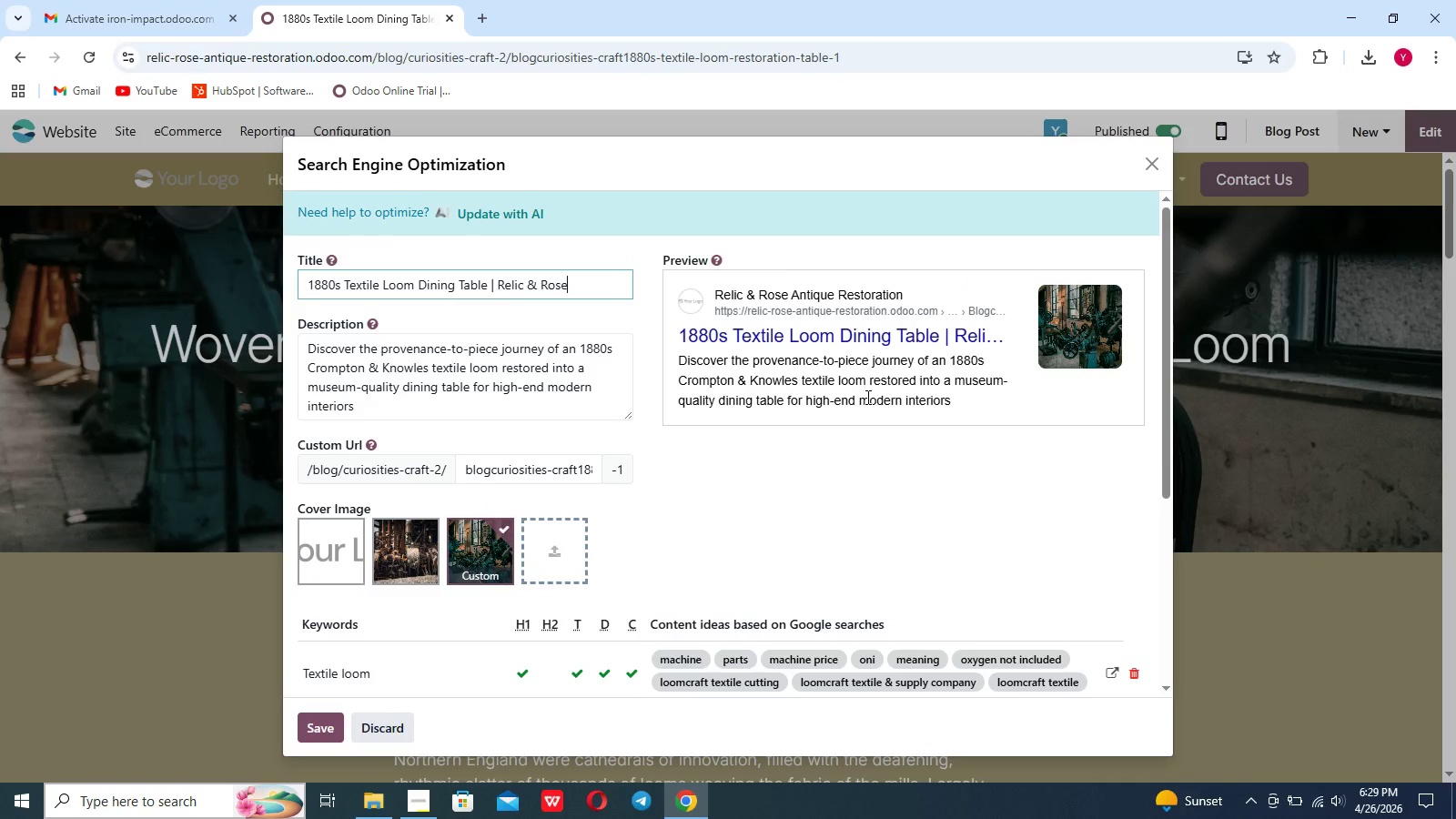 
scroll: coordinate [827, 470], scroll_direction: none, amount: 0.0
 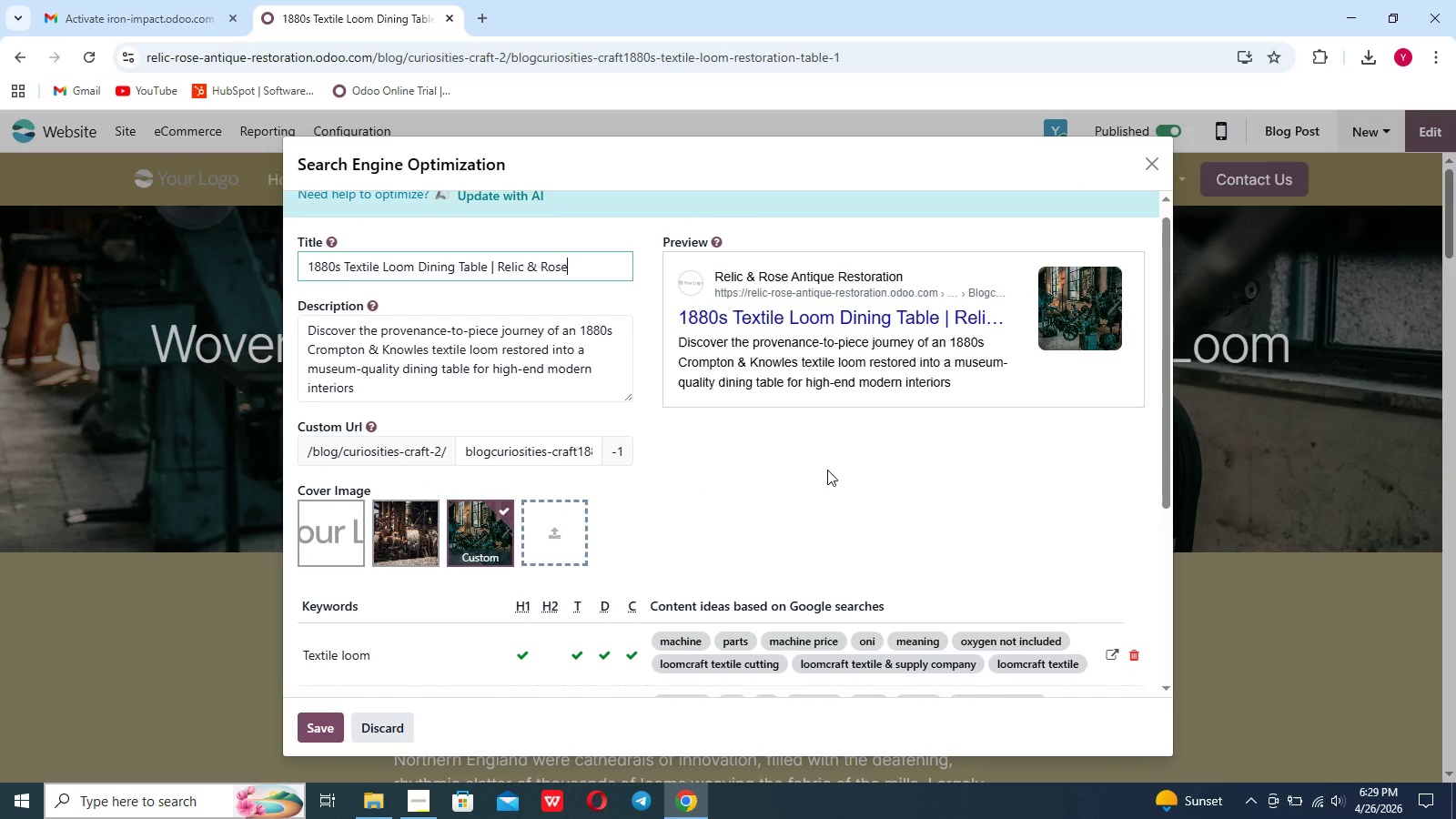 
key(Control+PrintScreen)
 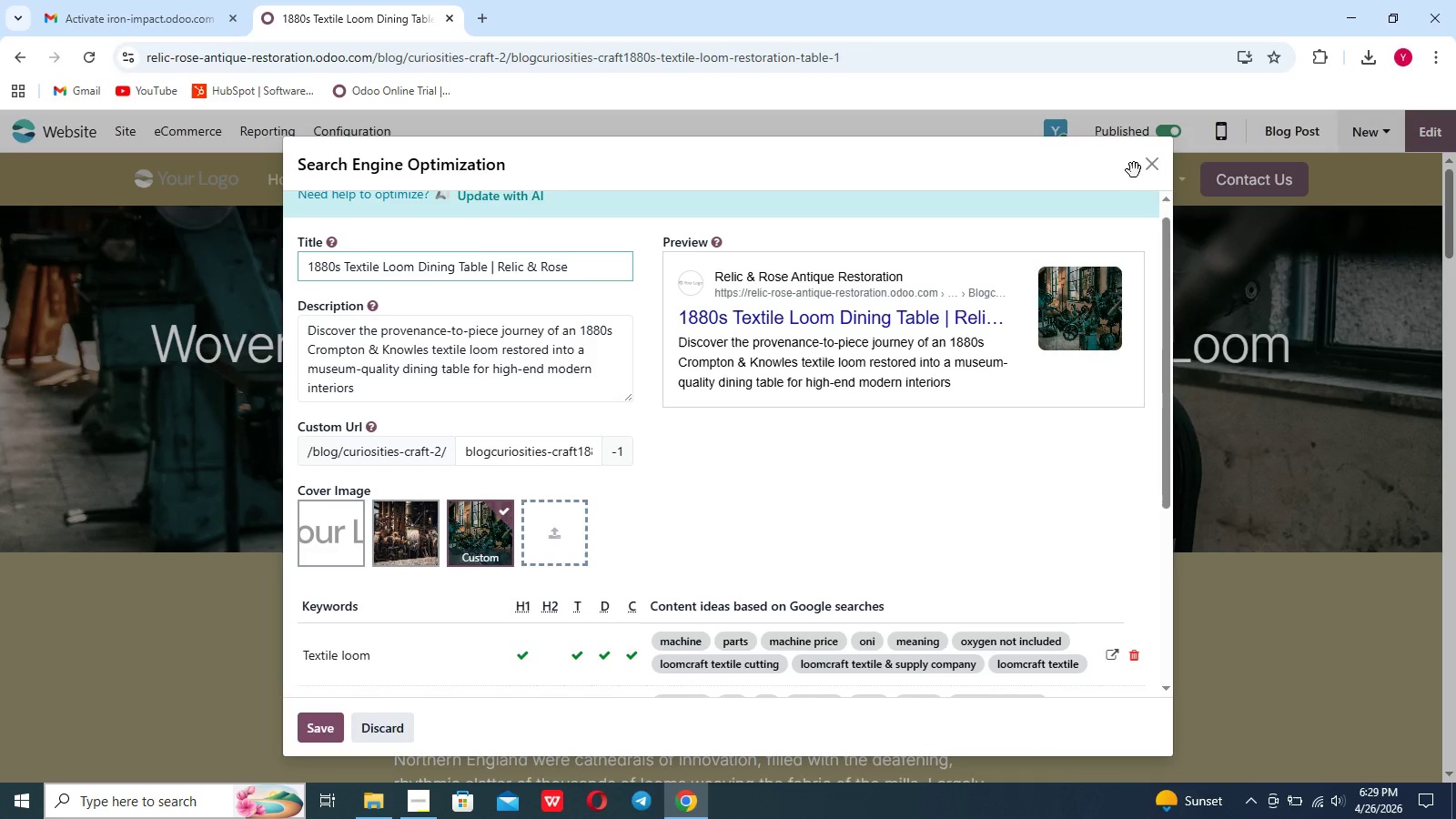 
left_click([1148, 169])